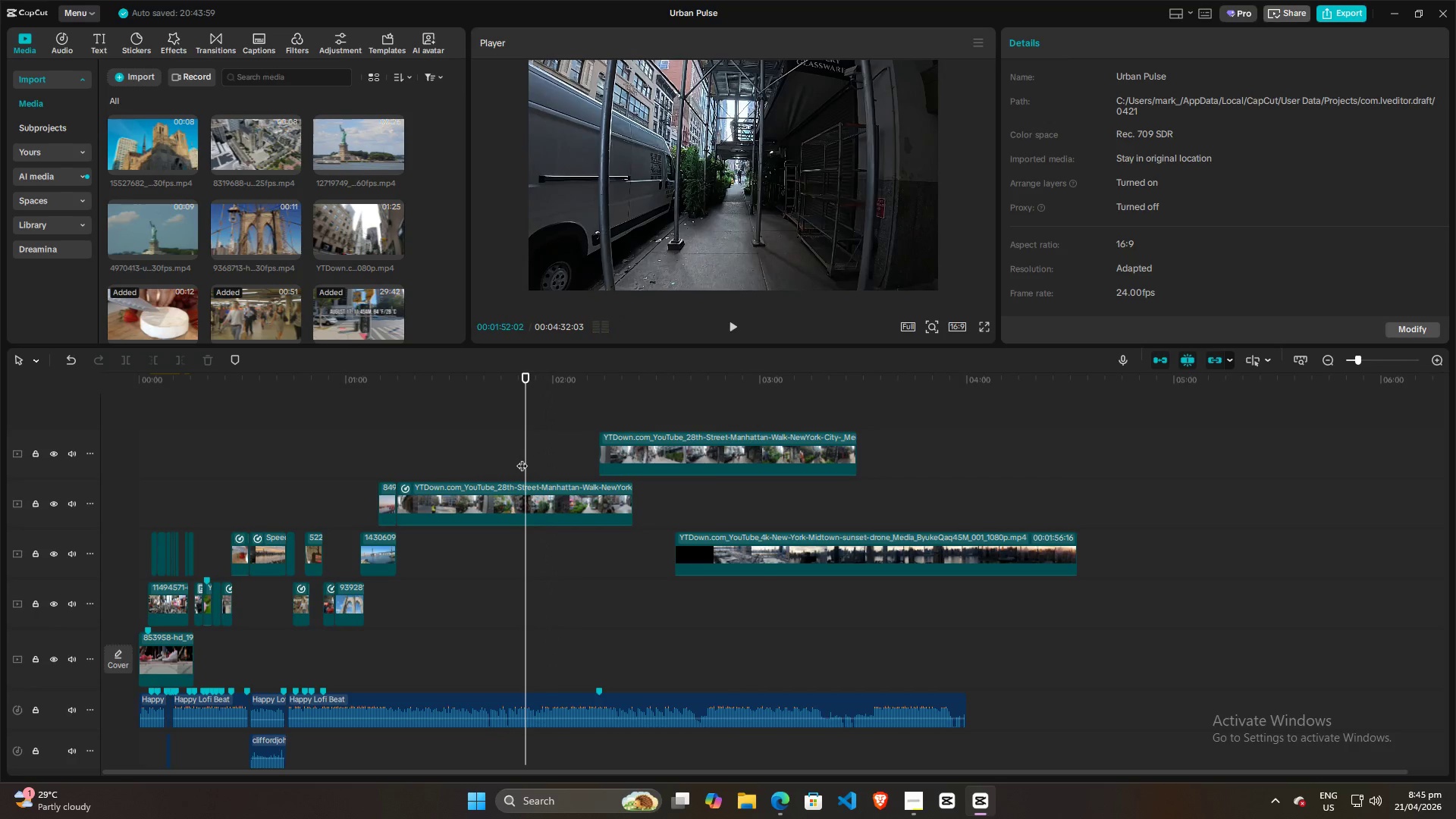 
key(Space)
 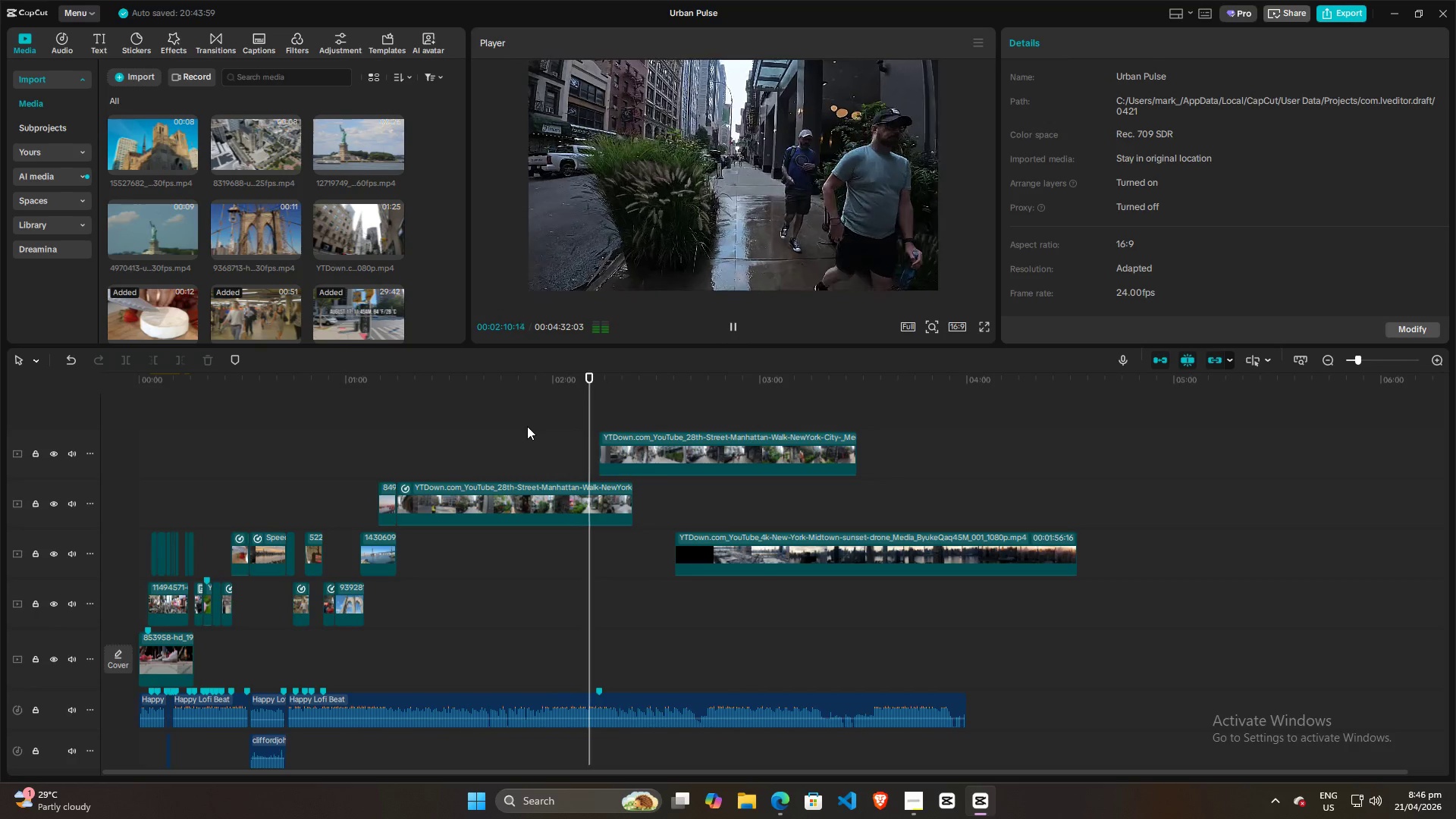 
wait(23.55)
 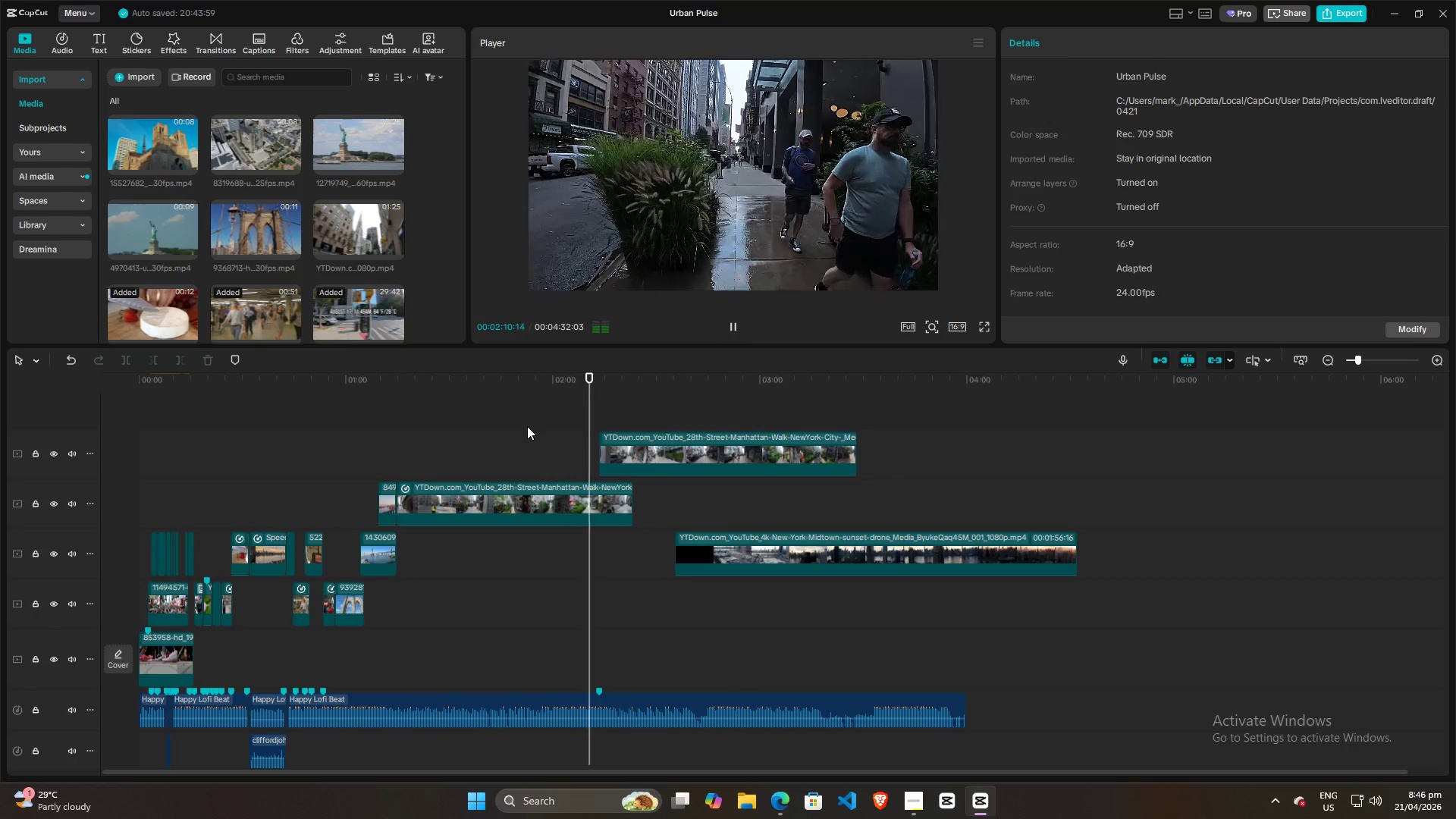 
key(Space)
 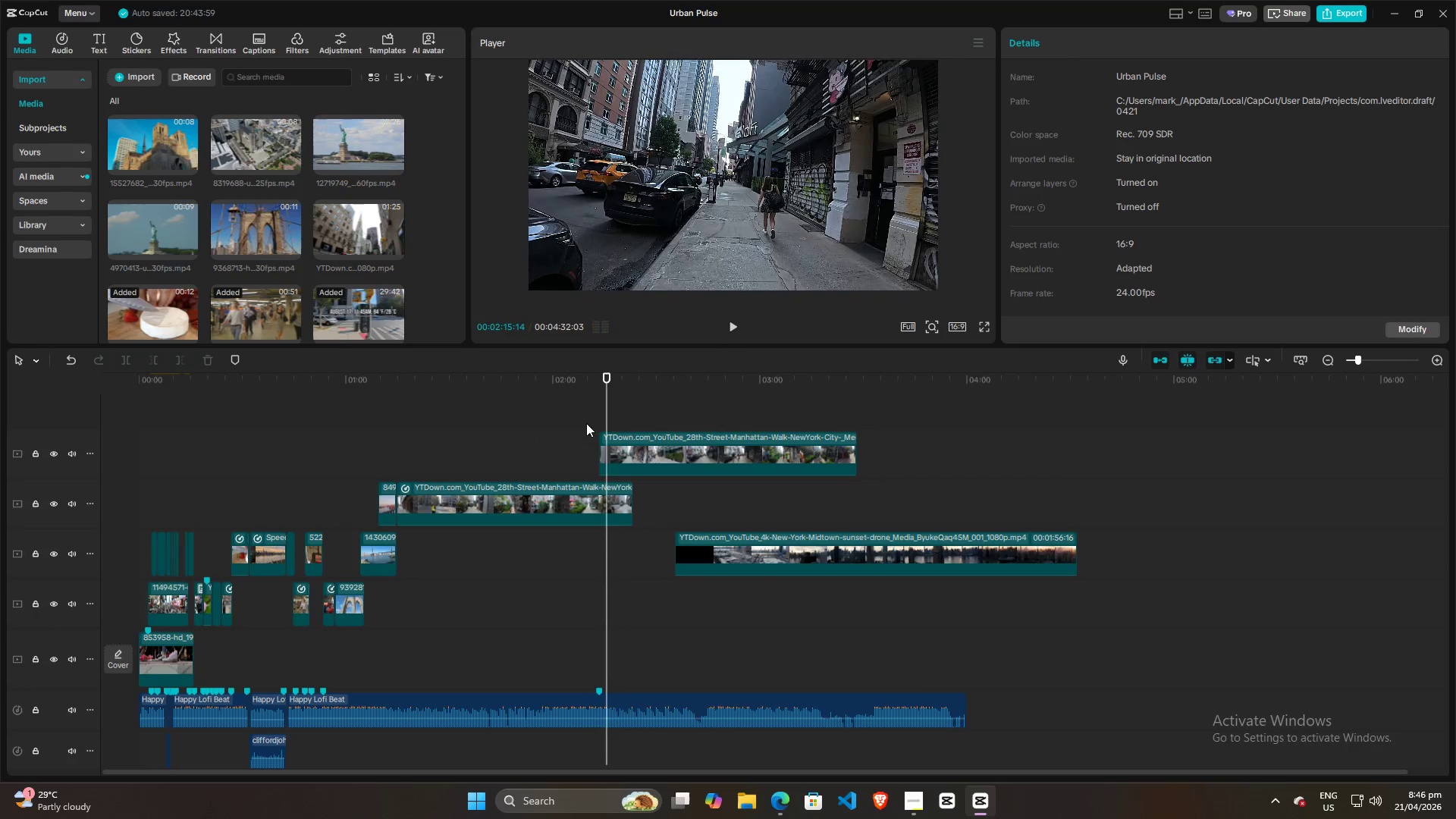 
left_click([585, 423])